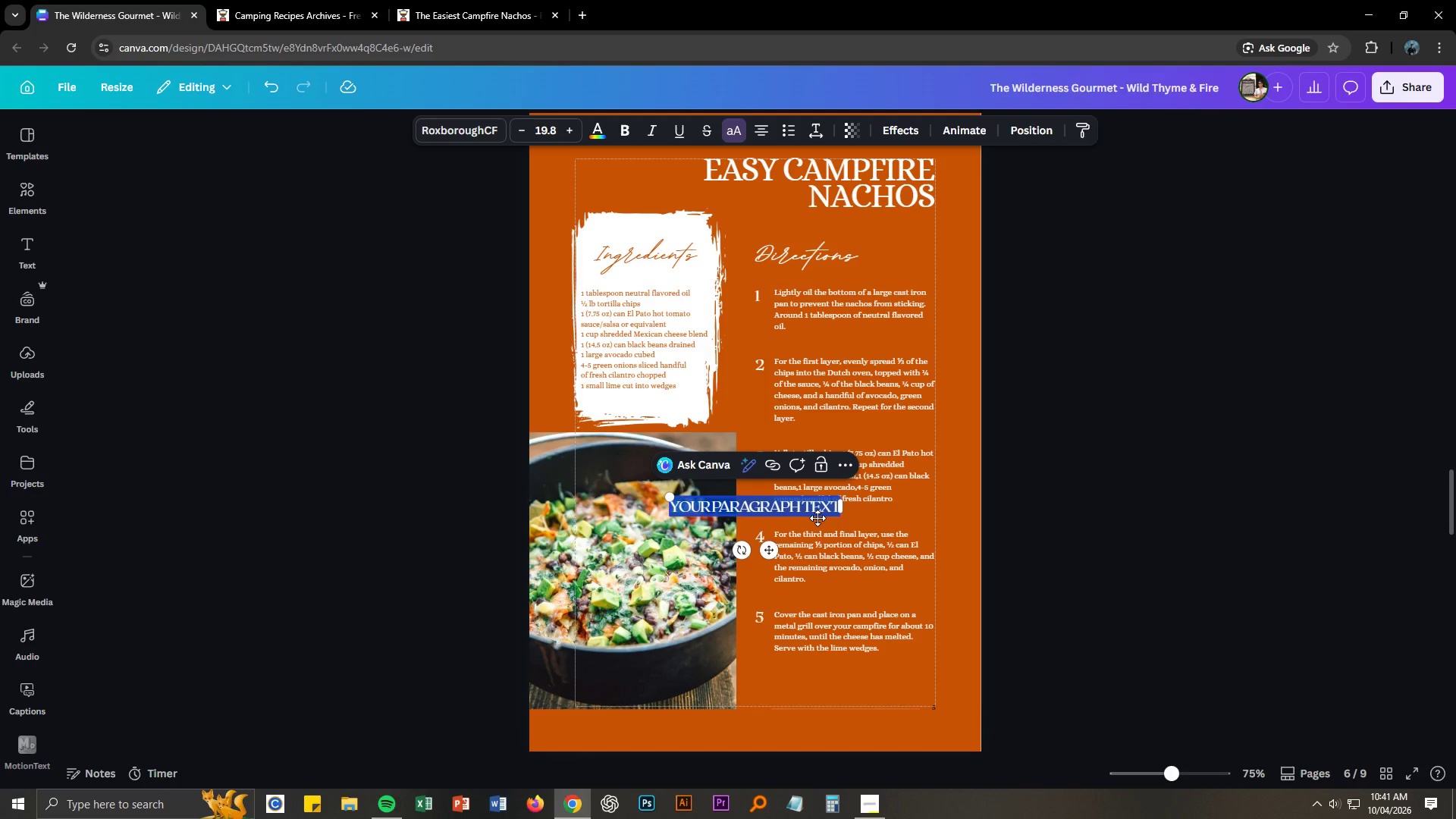 
type(Pro)
key(Backspace)
key(Backspace)
key(Backspace)
key(Backspace)
type(Chef Pro Tipo)
key(Backspace)
type(:)
 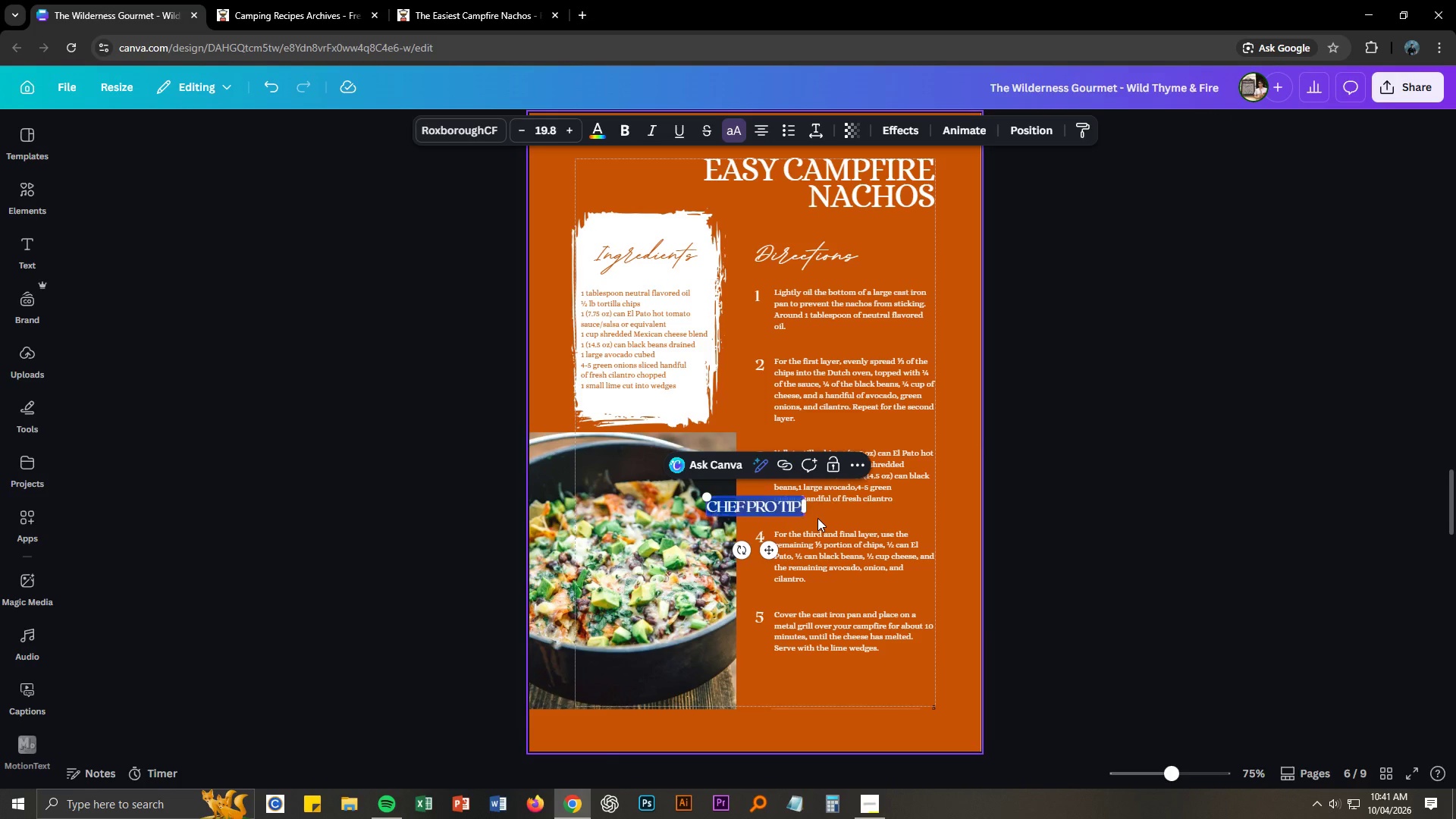 
key(Control+A)
 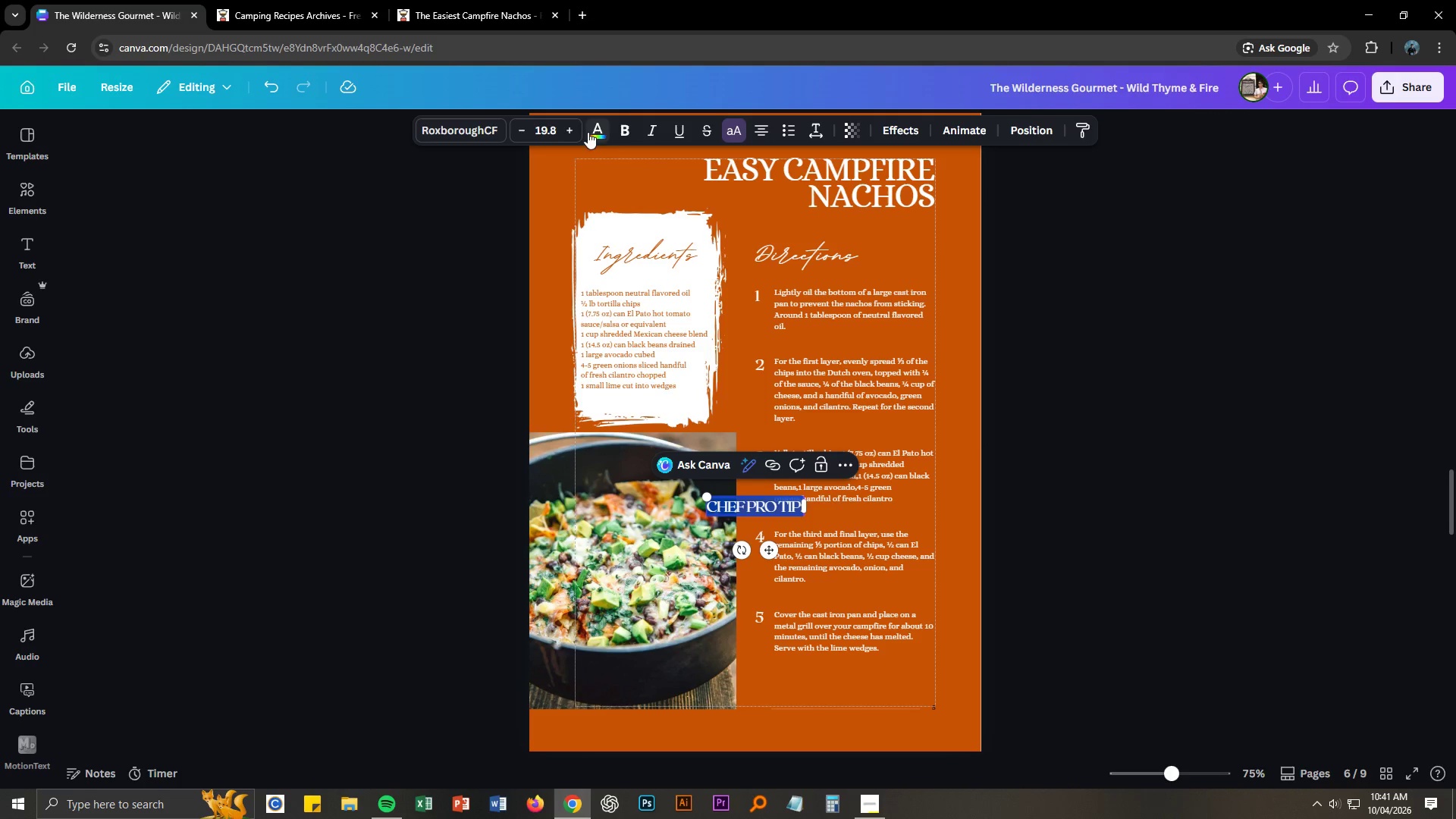 
left_click([476, 133])
 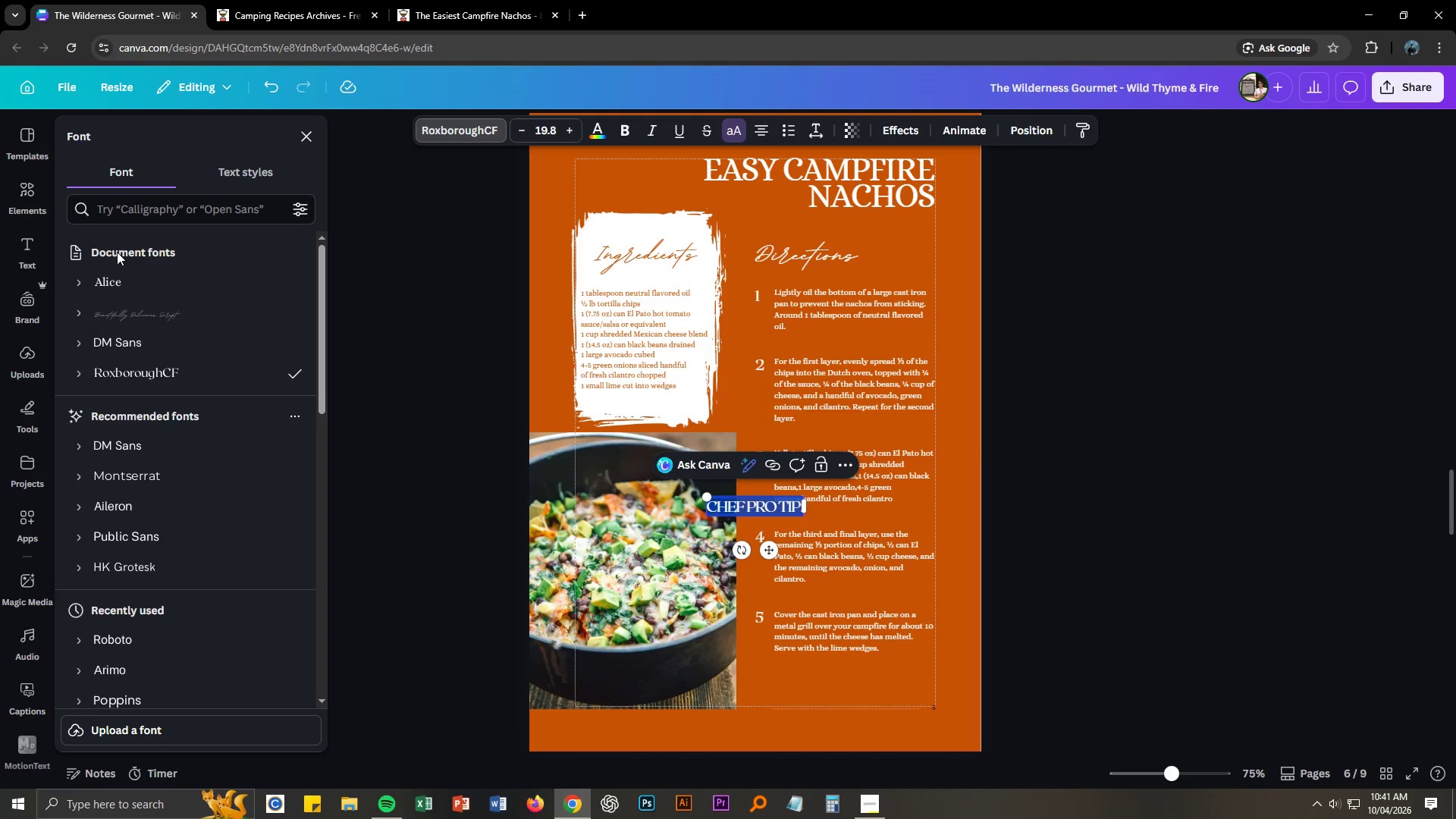 
left_click([109, 285])
 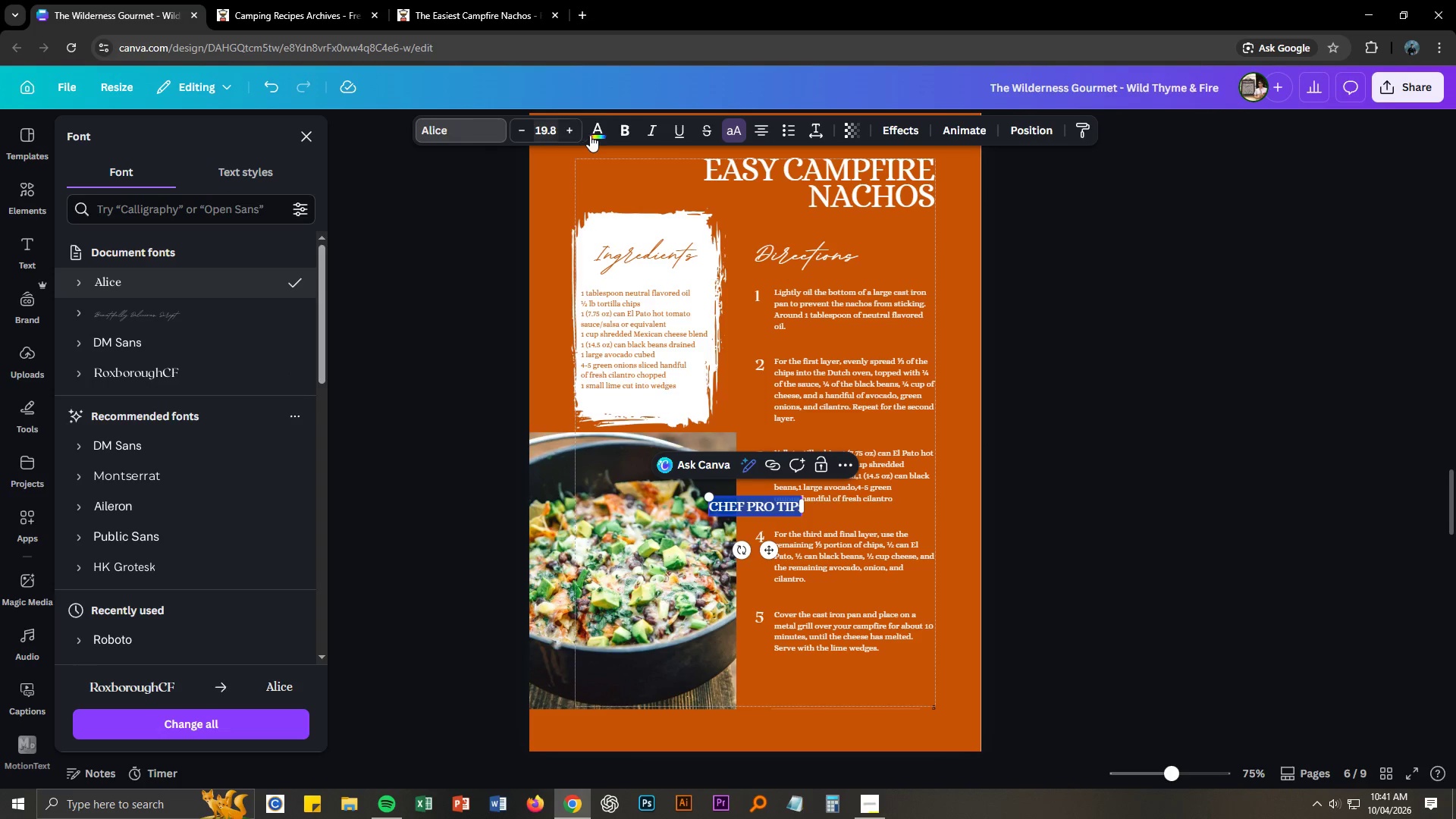 
left_click([601, 135])
 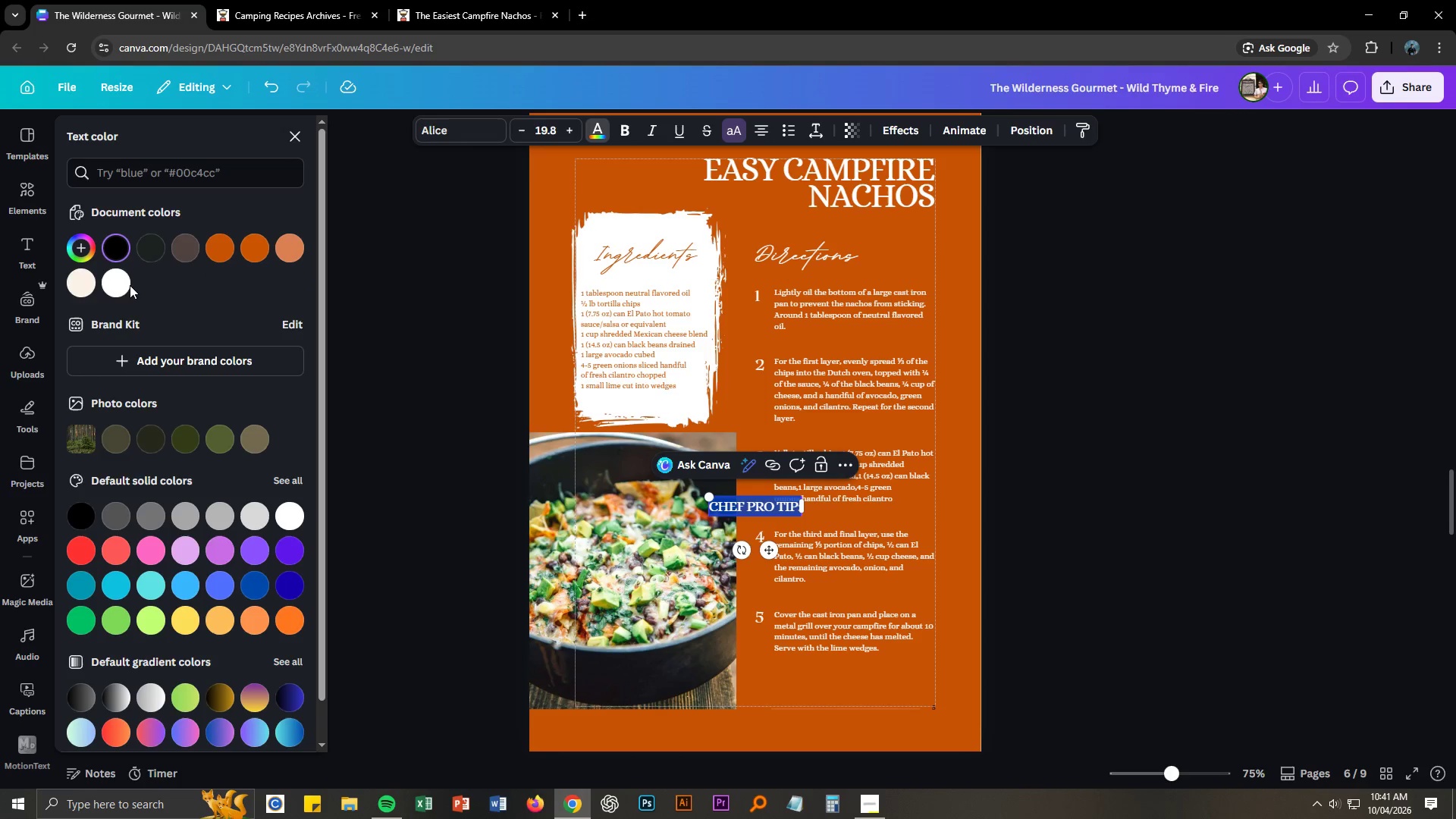 
left_click([119, 289])
 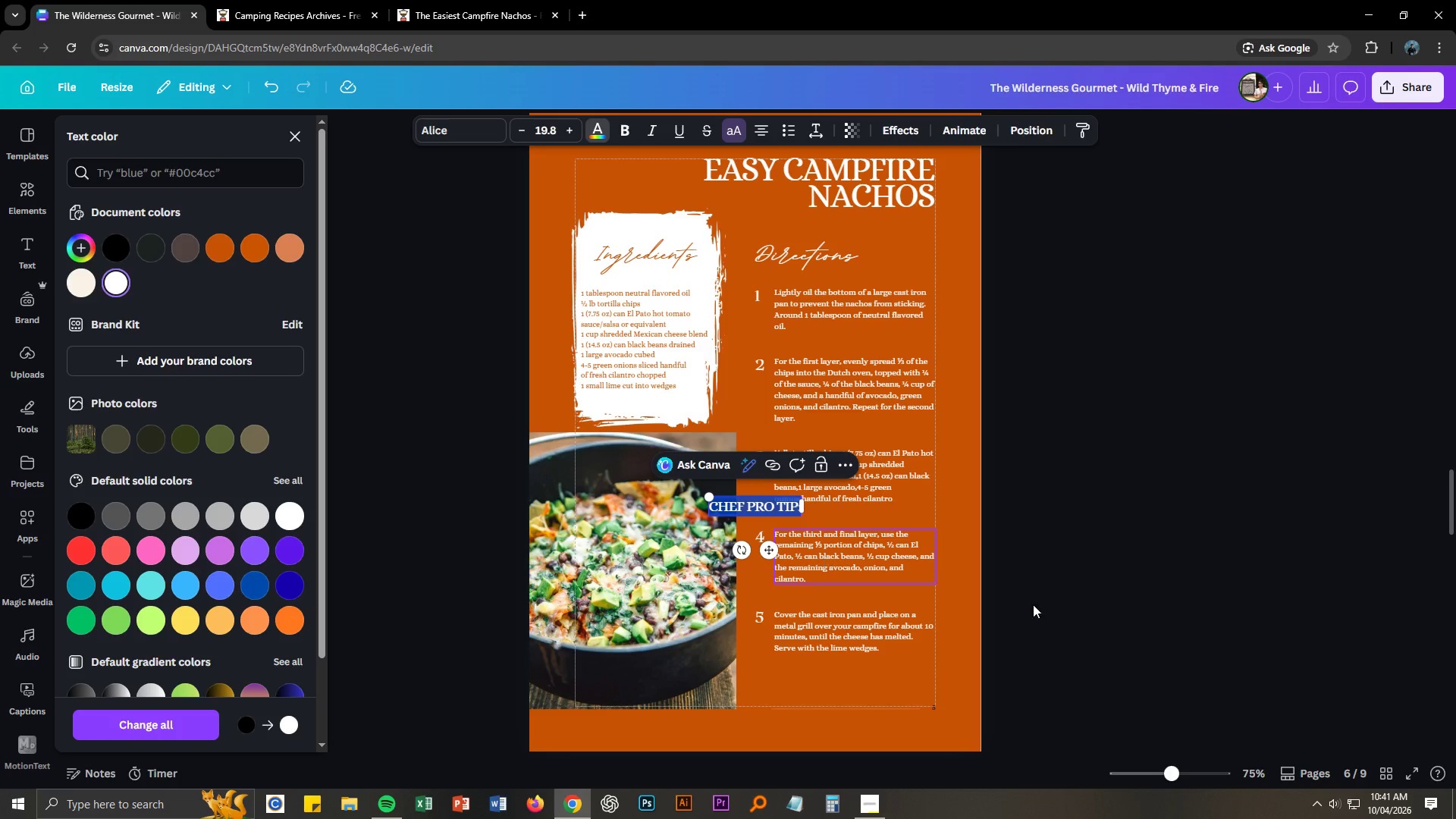 
left_click([1192, 606])
 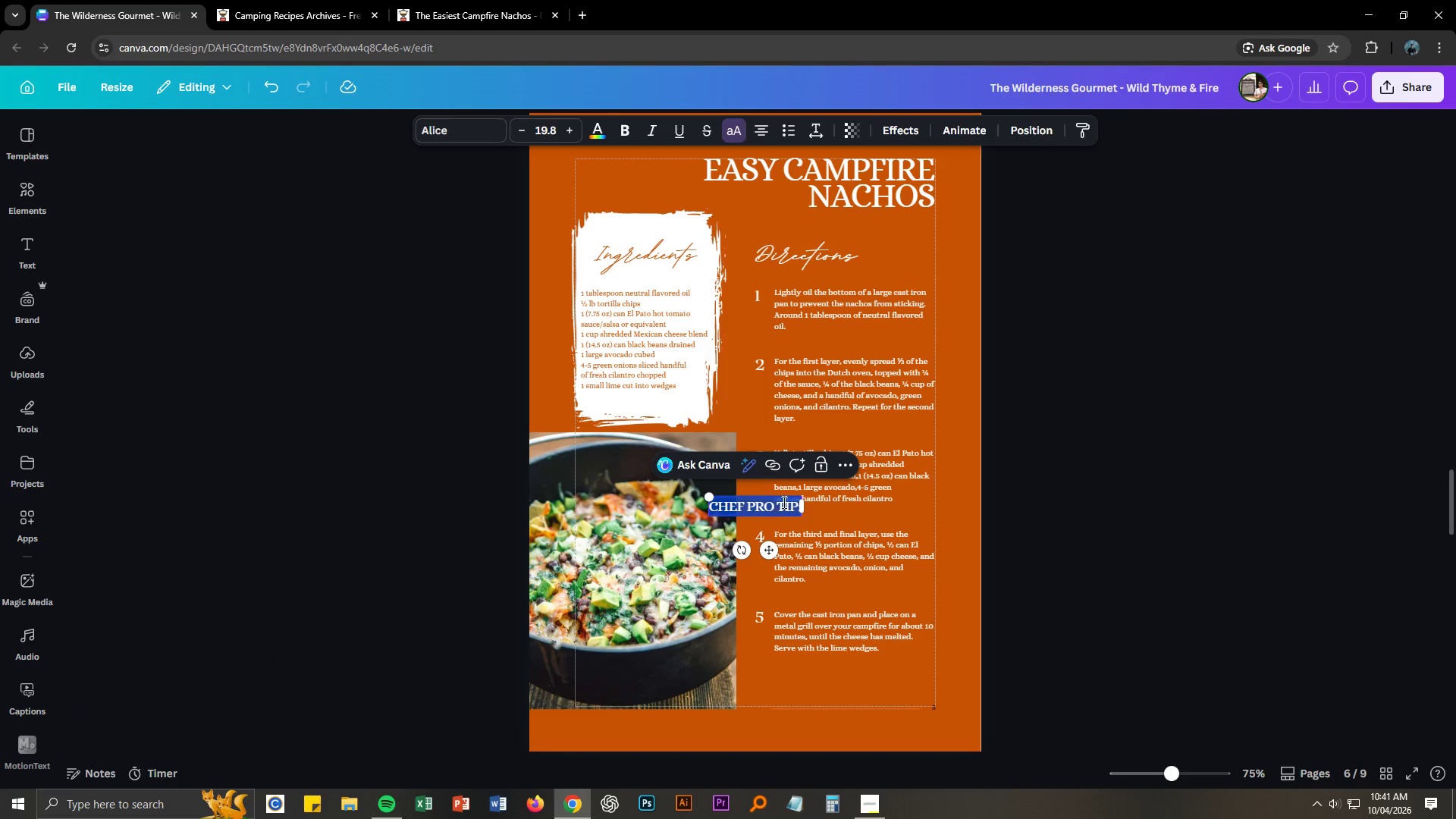 
left_click([1087, 565])
 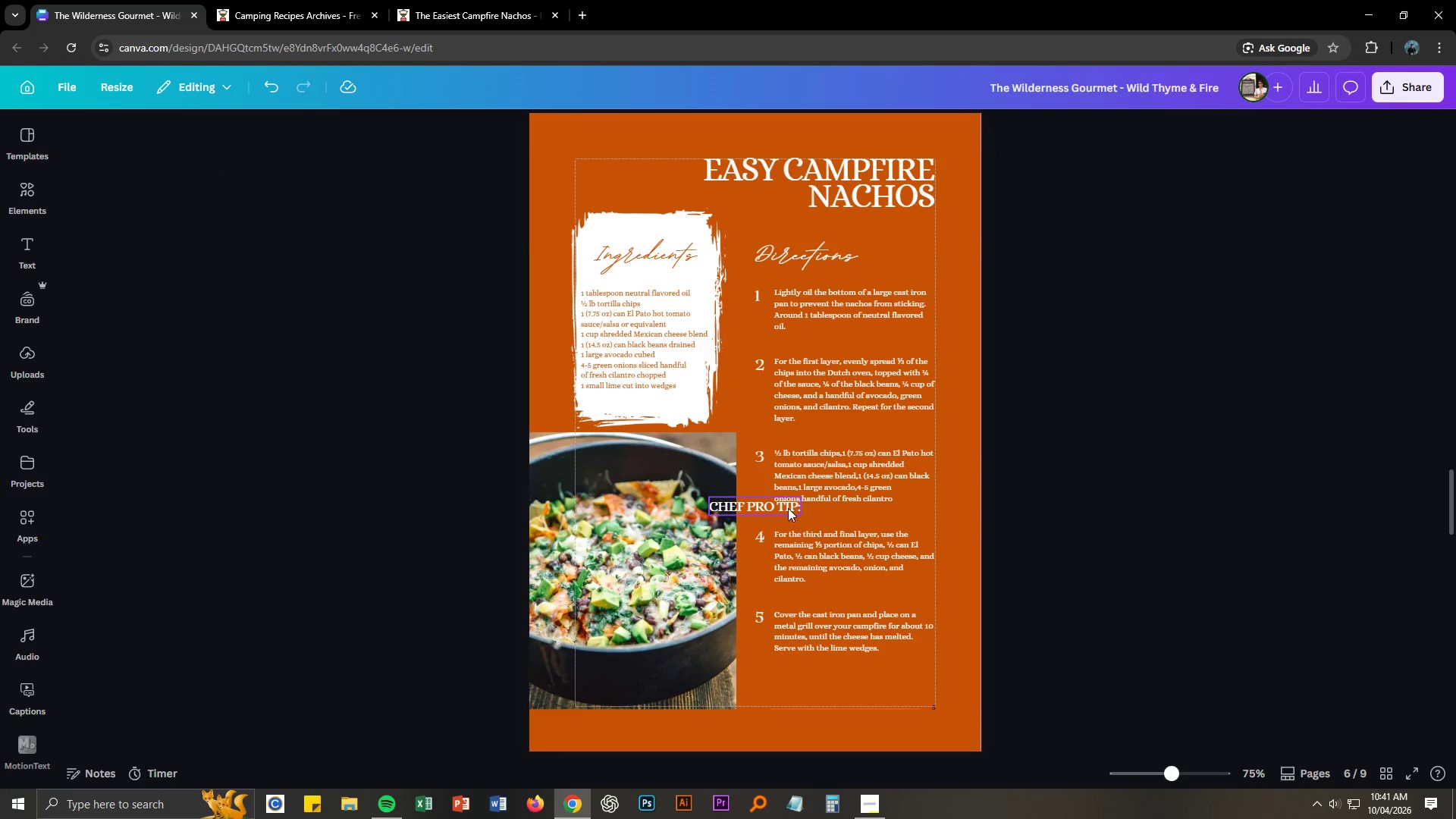 
left_click_drag(start_coordinate=[786, 505], to_coordinate=[823, 681])
 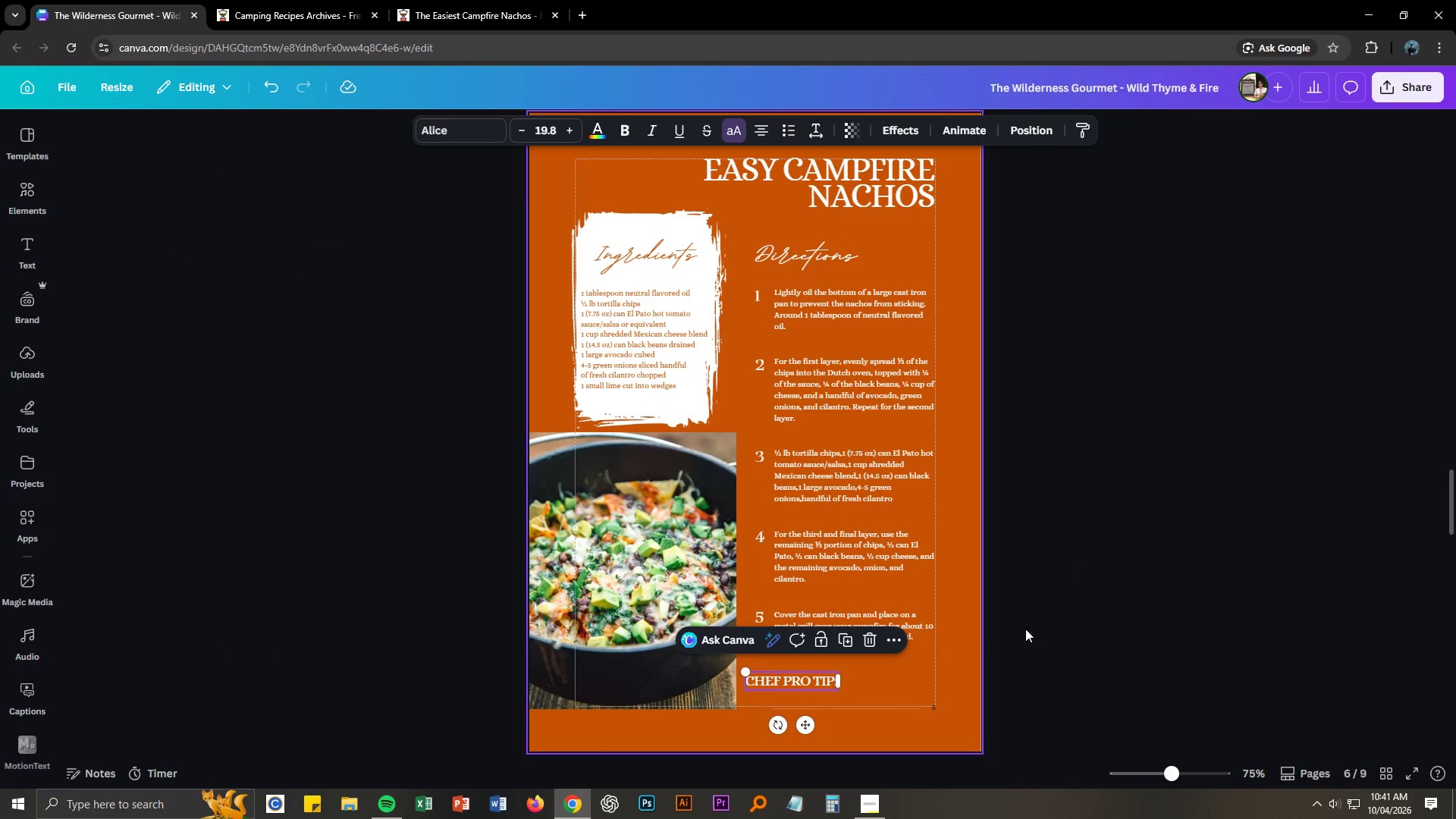 
left_click([1069, 605])
 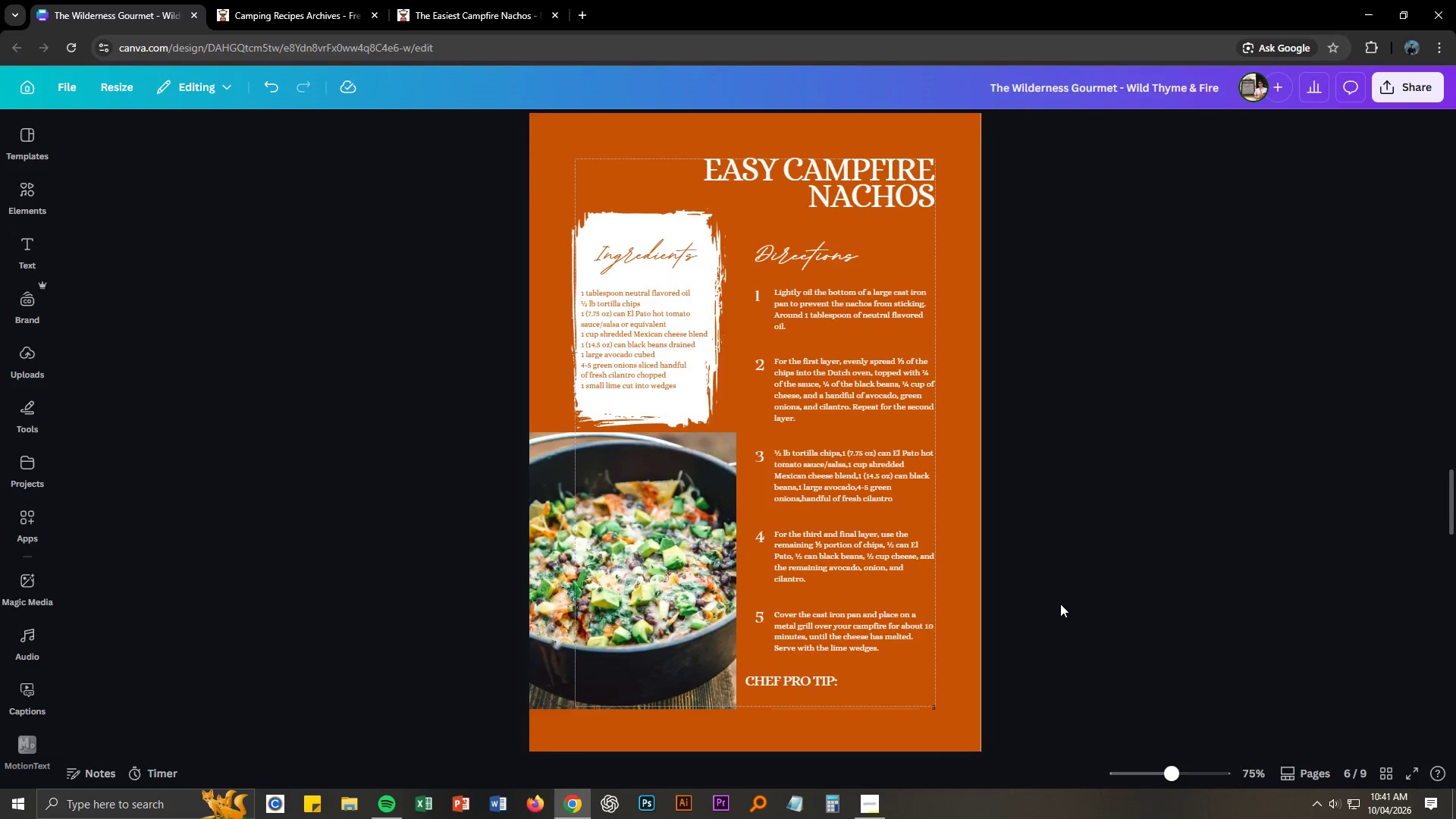 
key(Alt+AltLeft)
 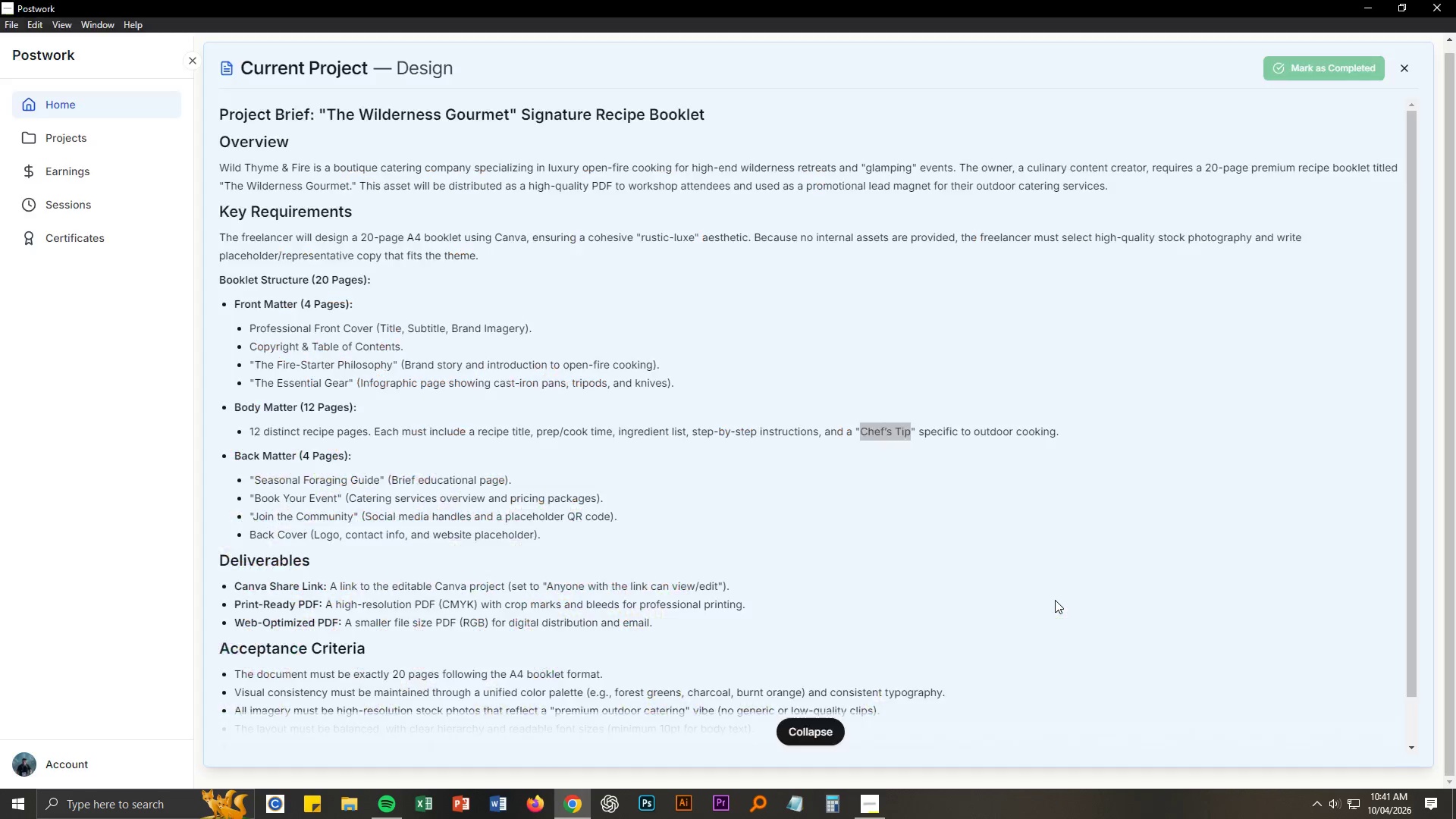 
key(Alt+Tab)